 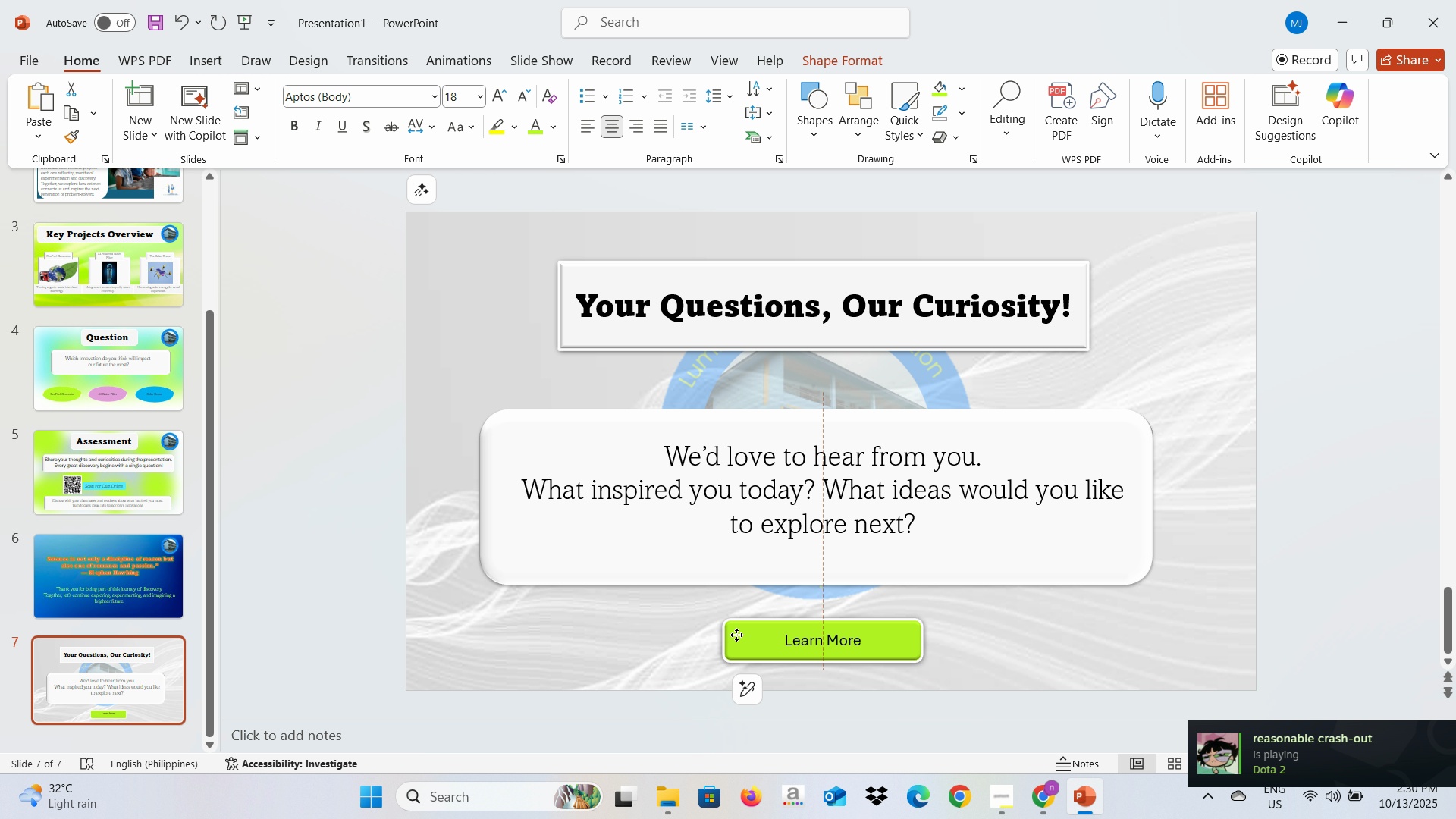 
left_click([825, 642])
 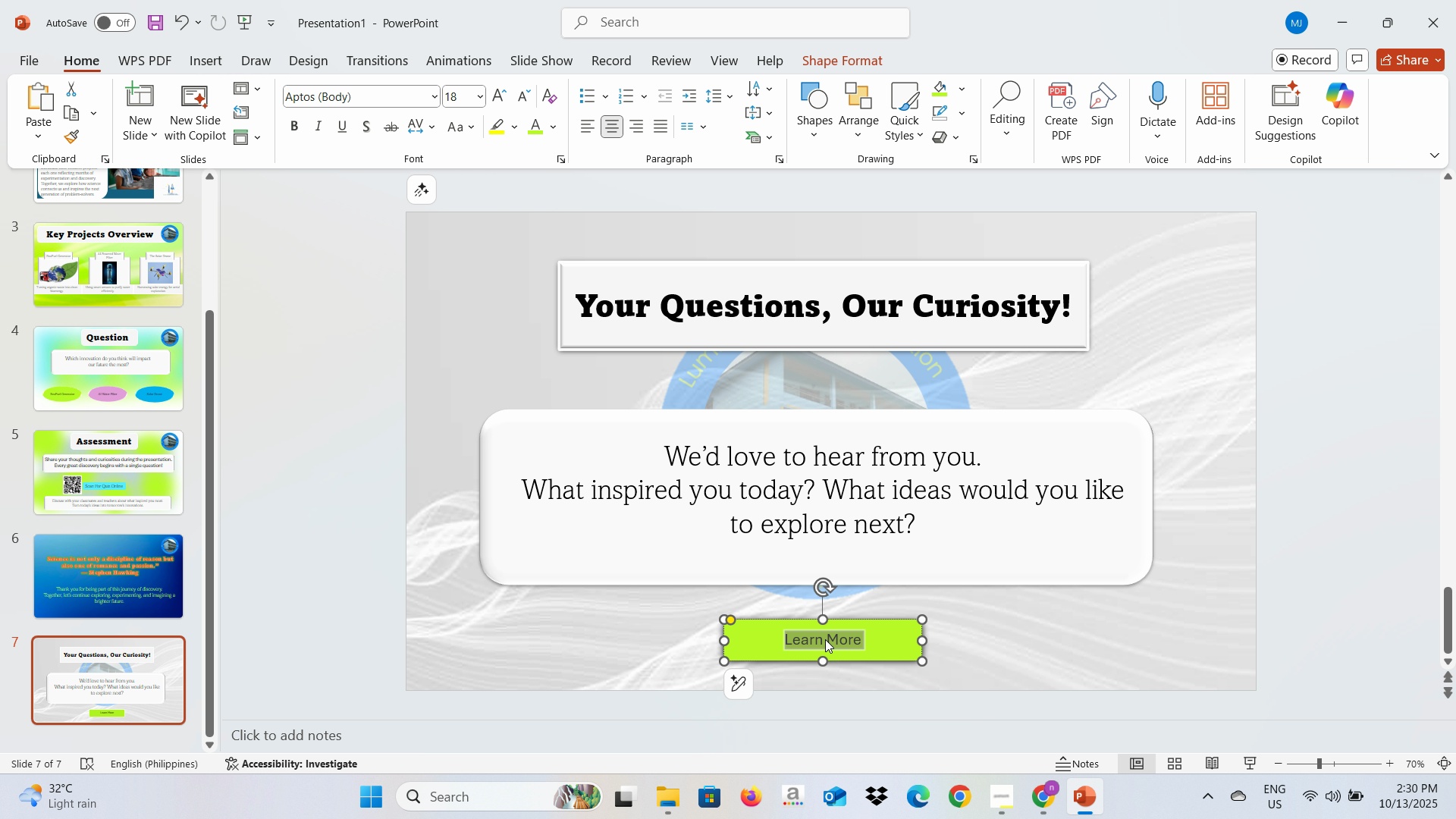 
key(Control+A)
 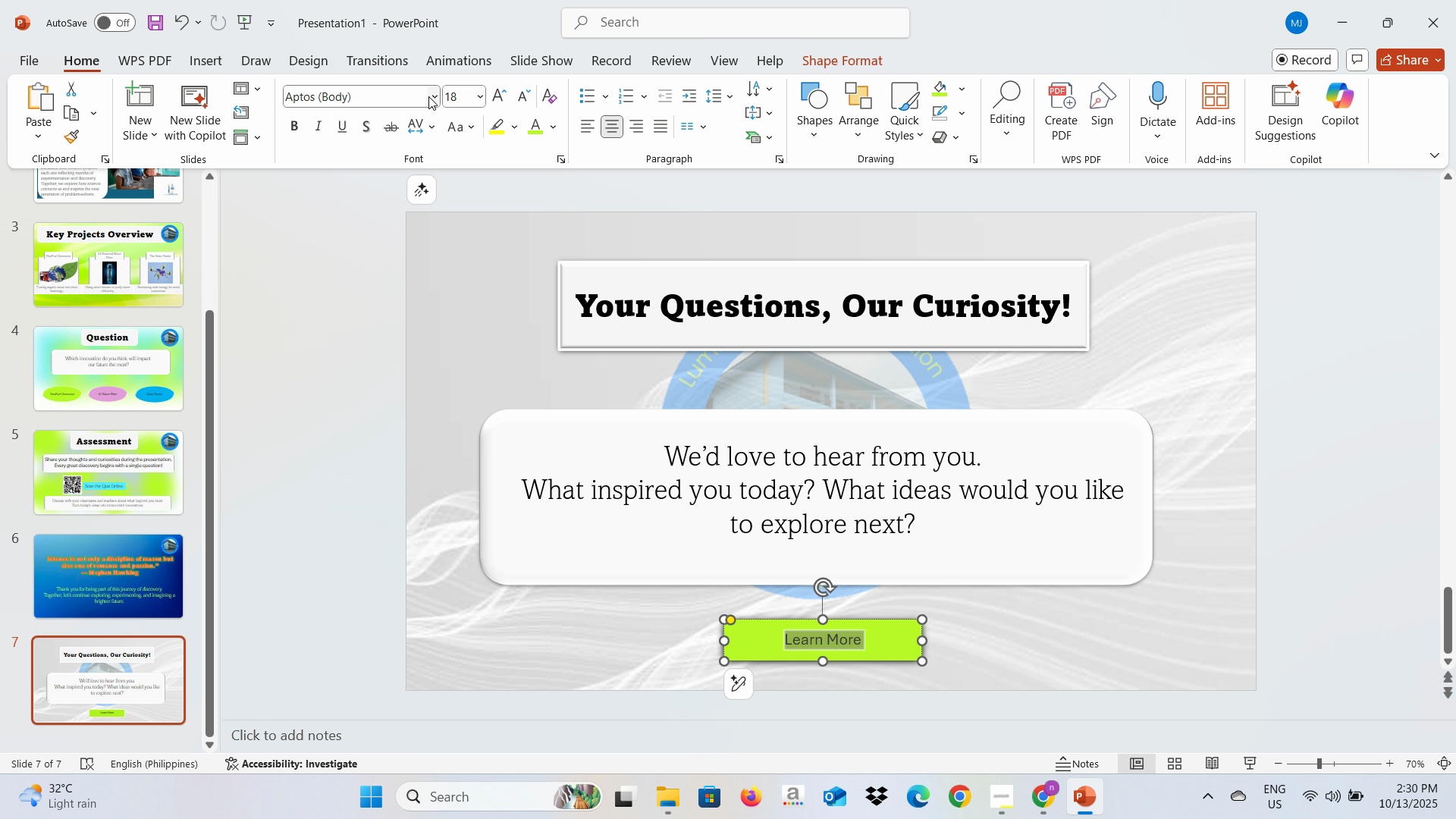 
left_click([435, 96])
 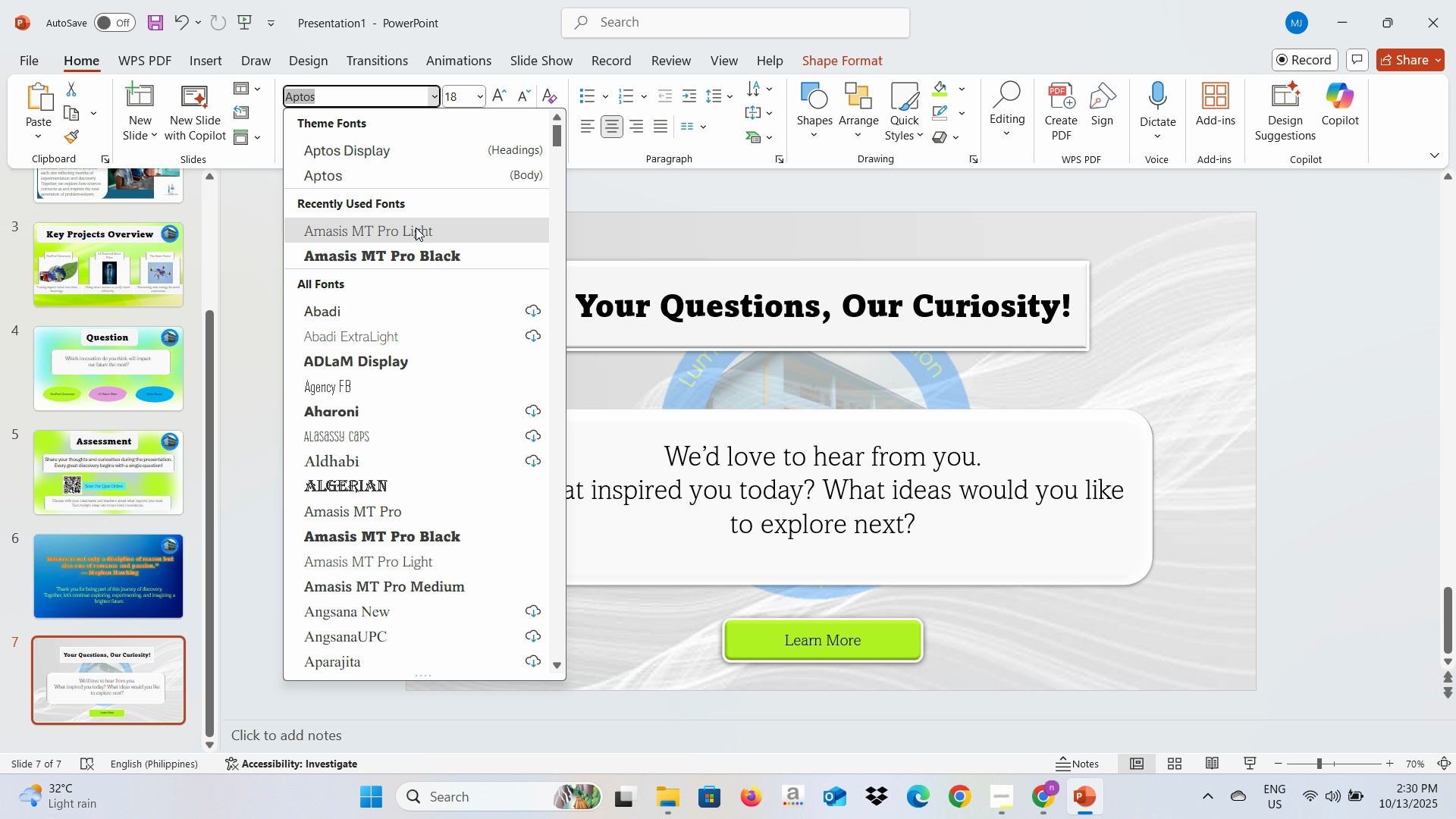 
left_click([416, 228])
 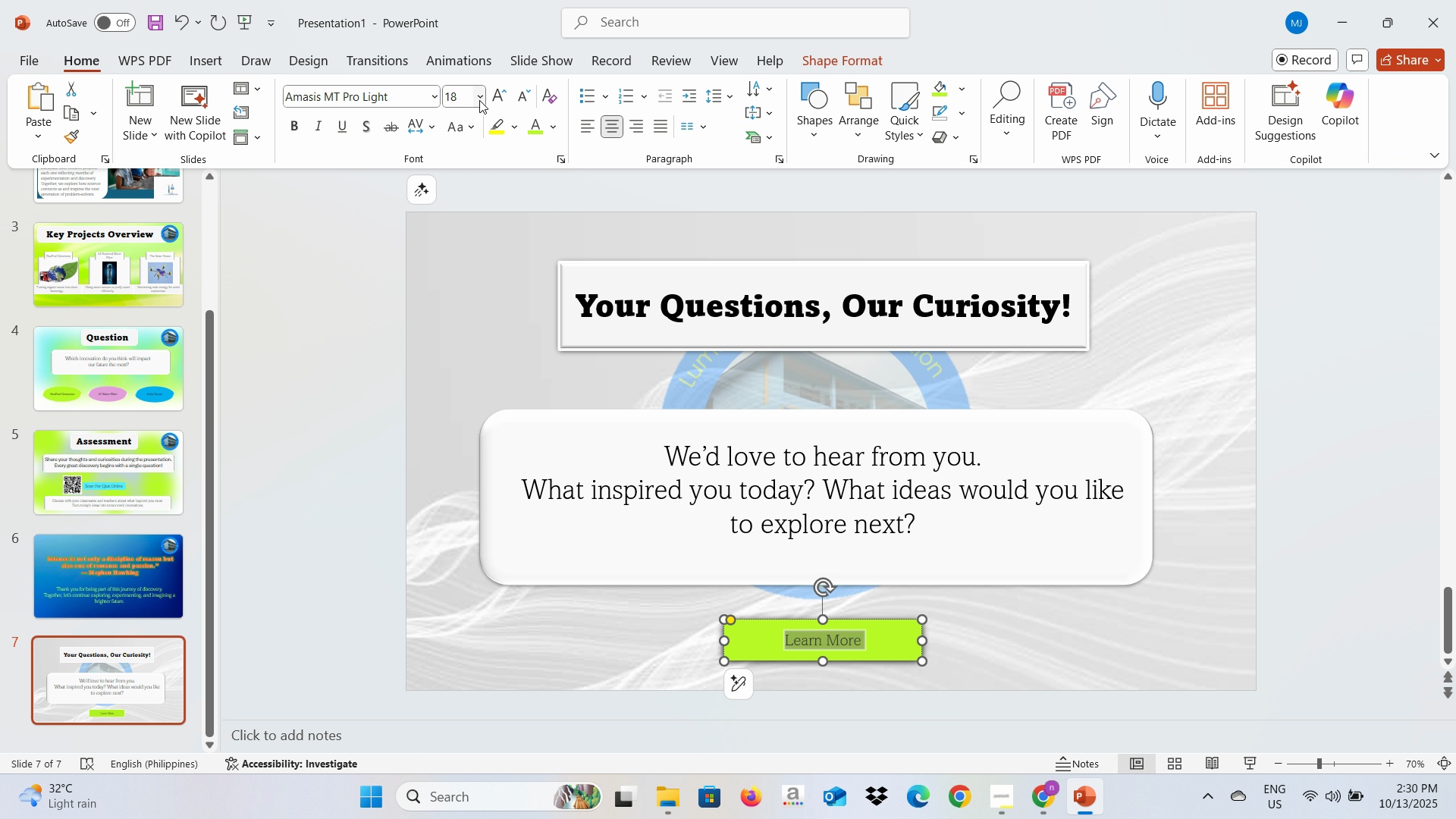 
left_click([479, 100])
 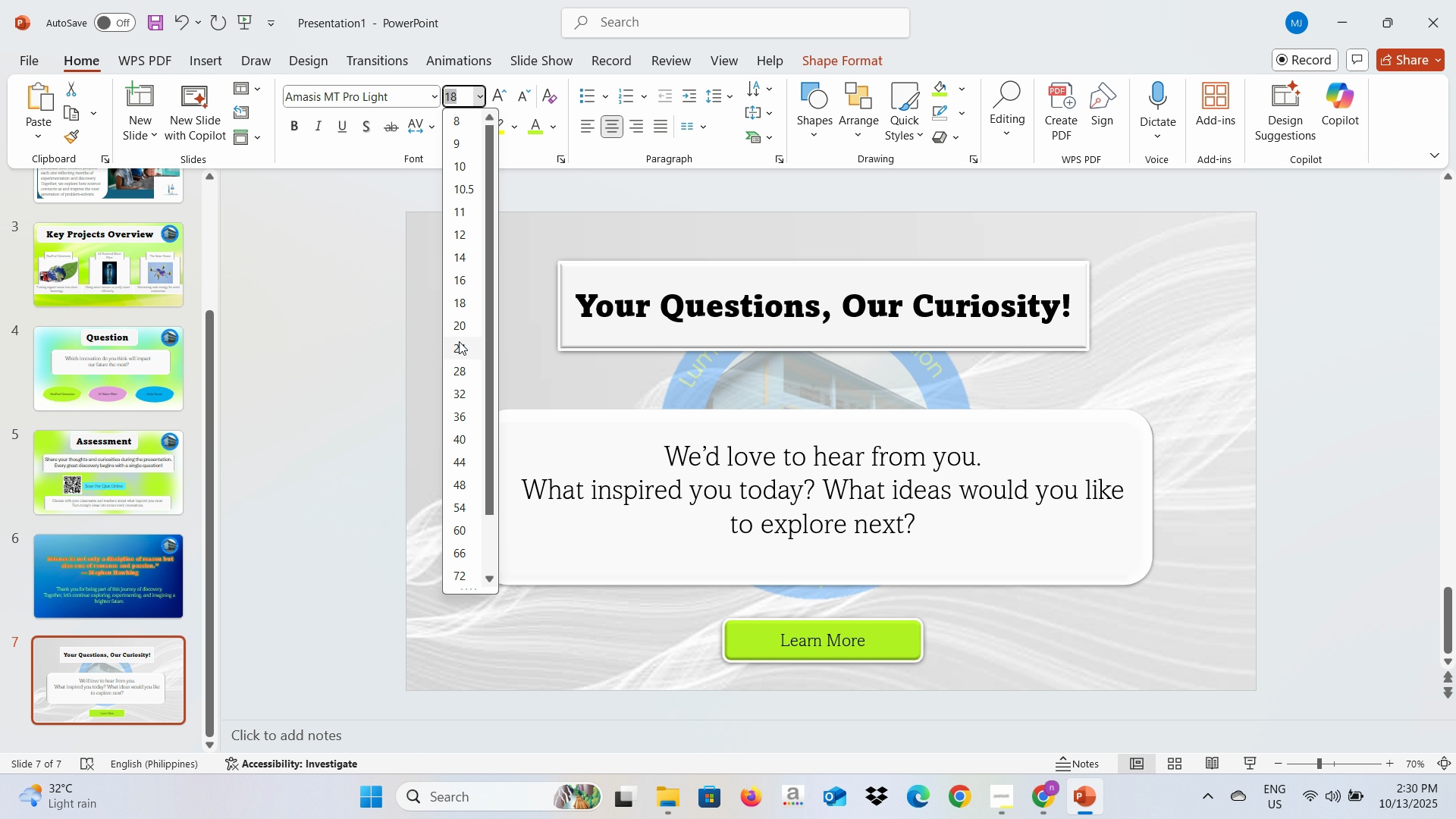 
left_click([459, 341])
 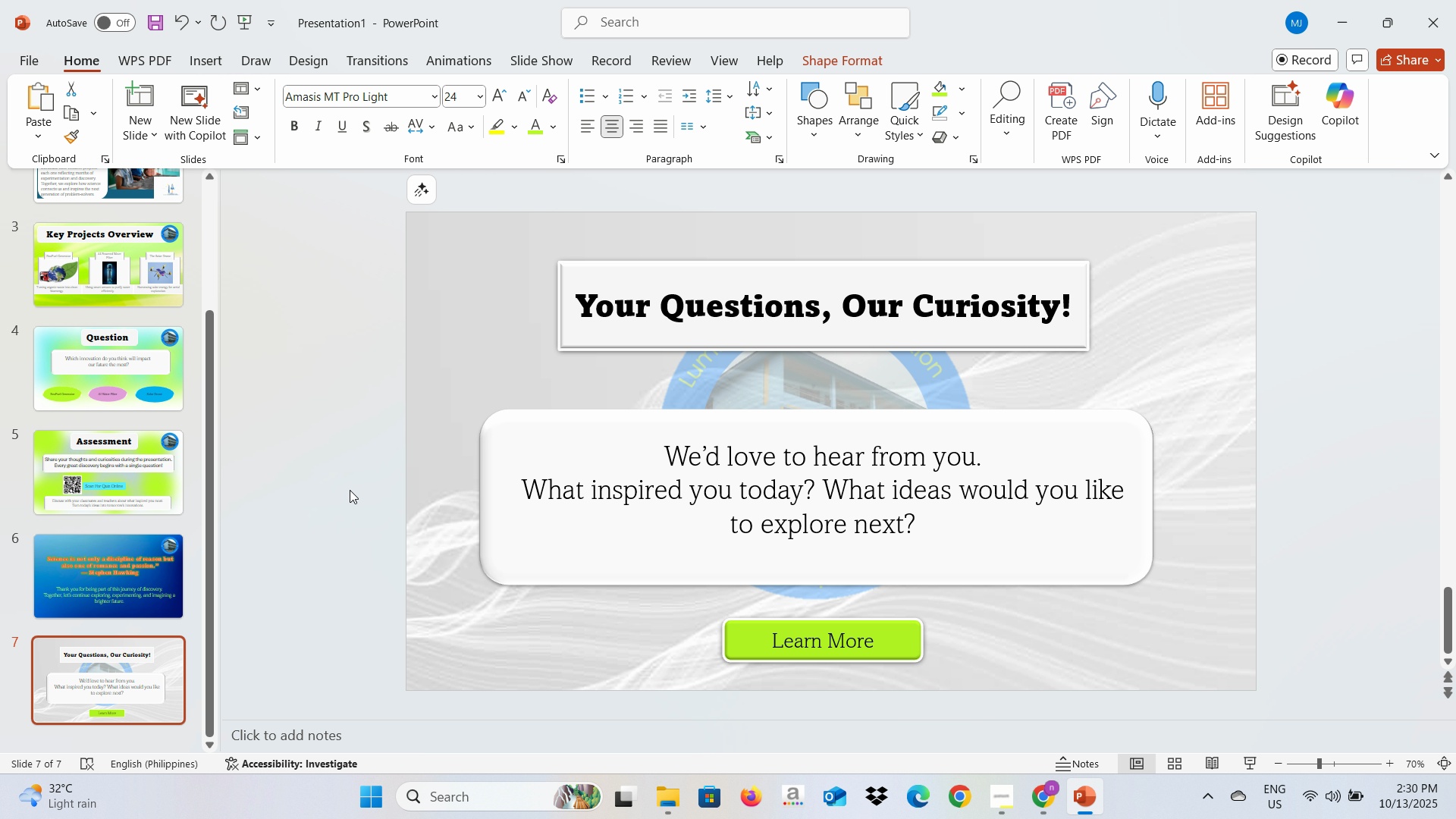 
left_click([350, 490])
 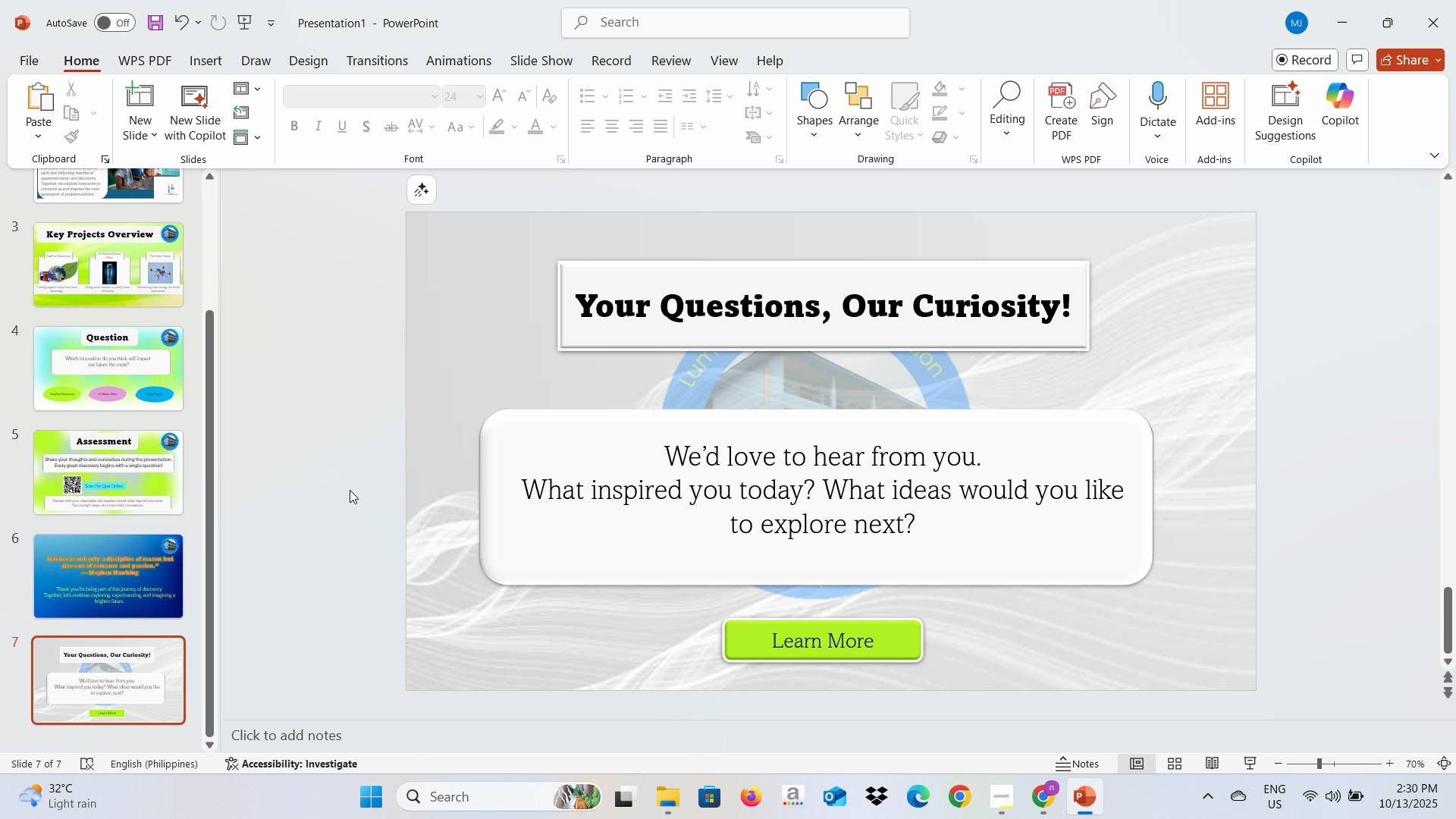 
key(Alt+AltLeft)
 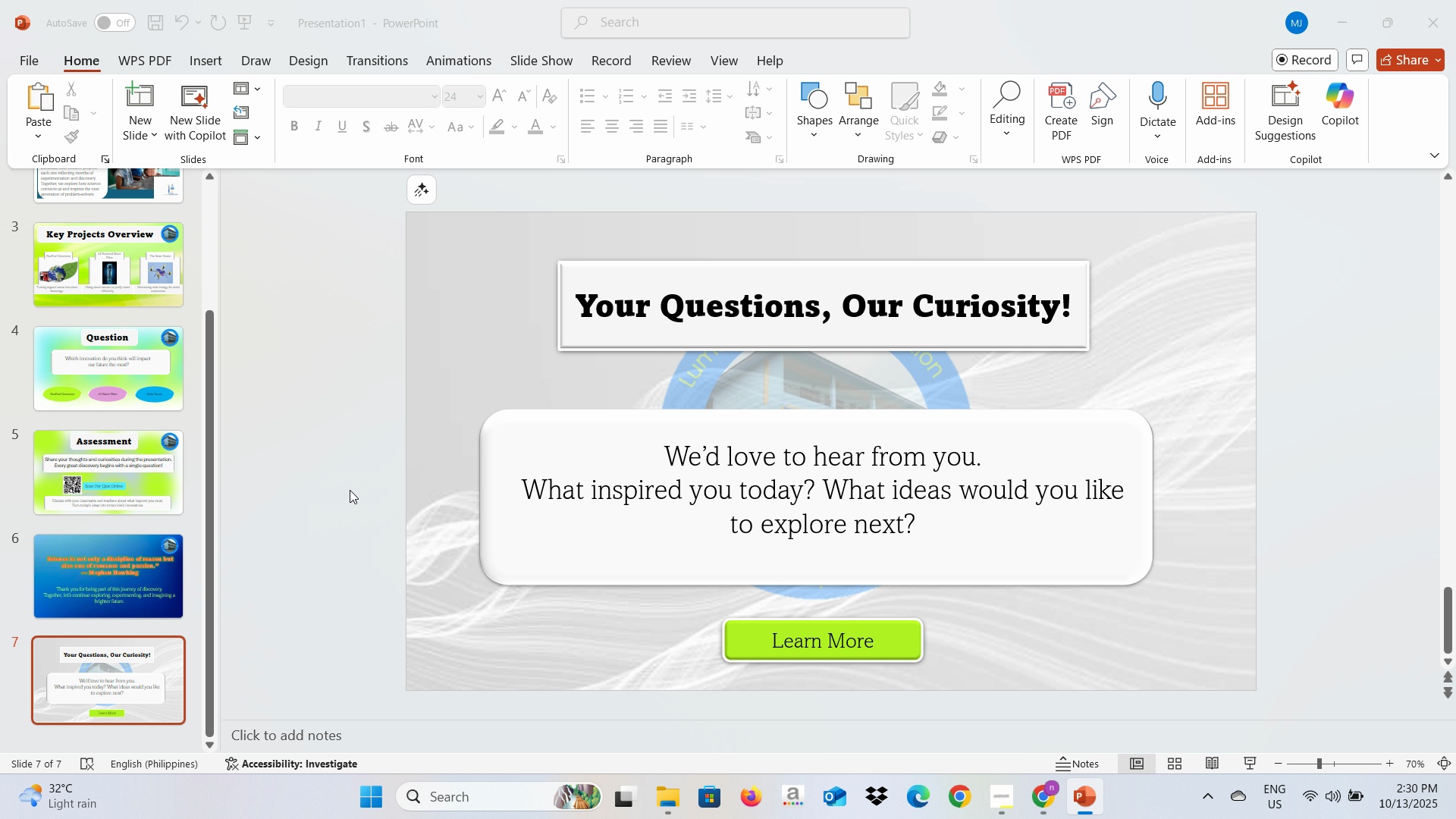 
key(Alt+Tab)